 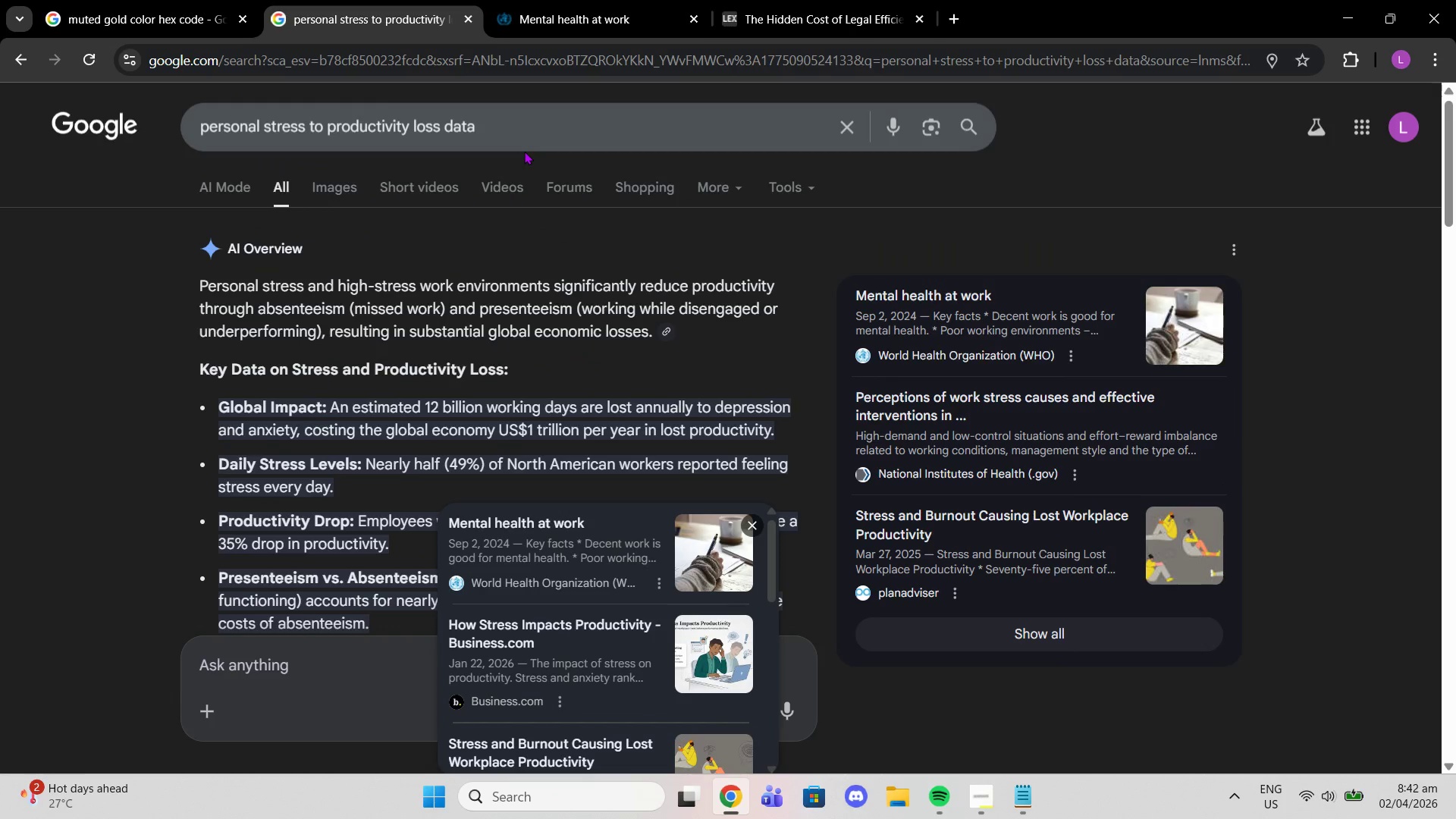 
left_click([535, 136])
 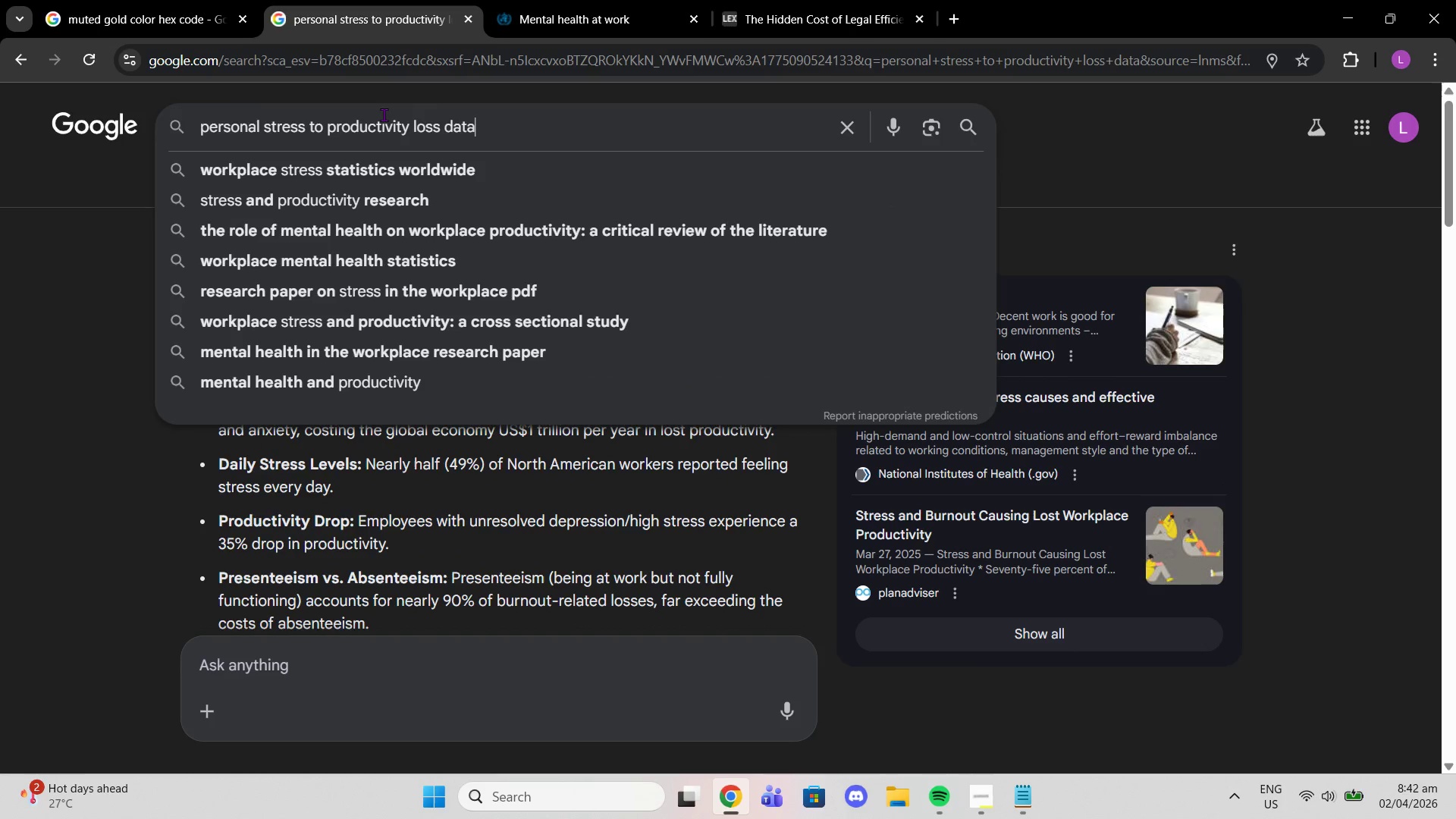 
type( regarding legal iu)
key(Backspace)
key(Backspace)
type(issues)
 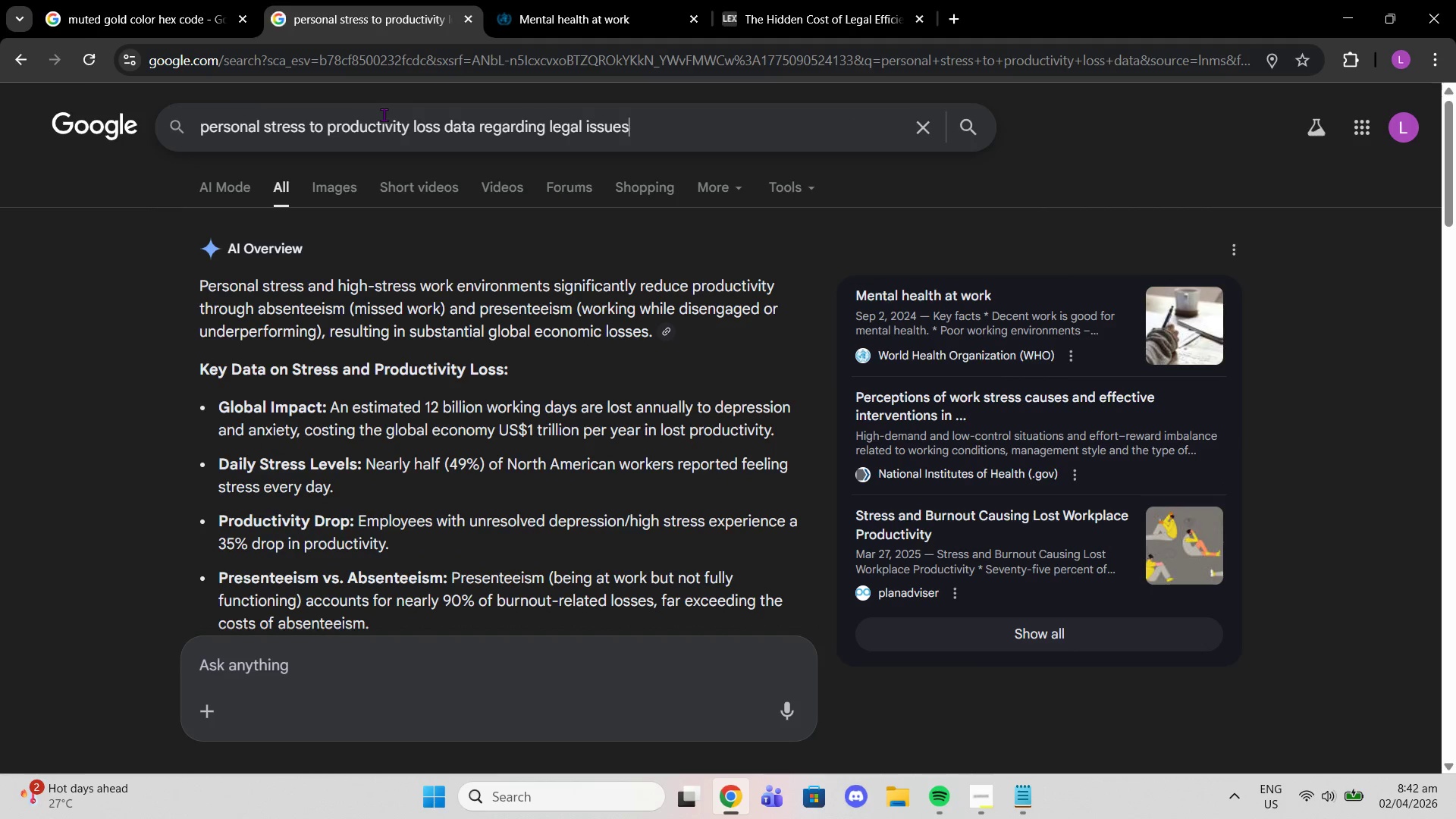 
key(Enter)
 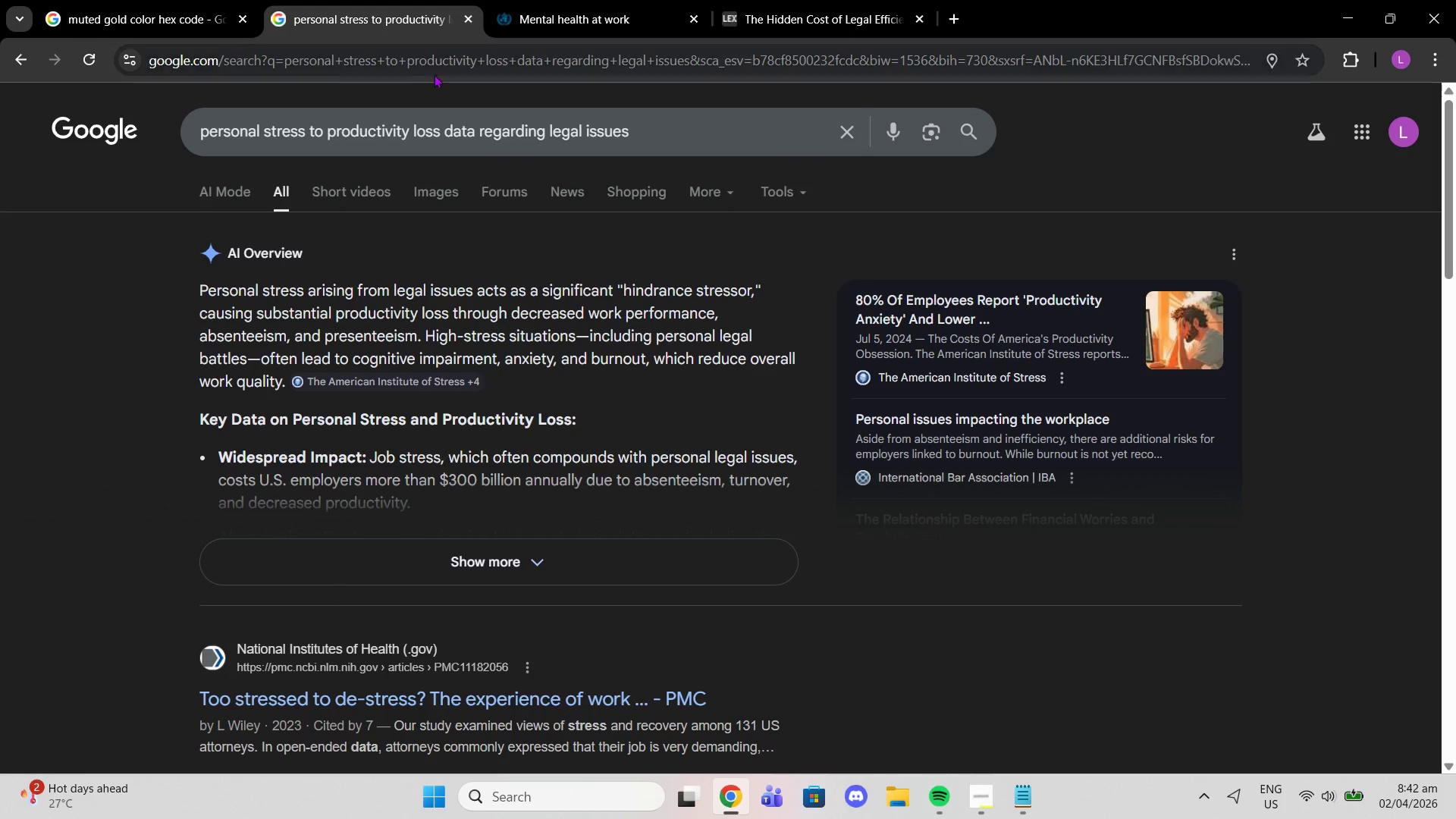 
wait(5.58)
 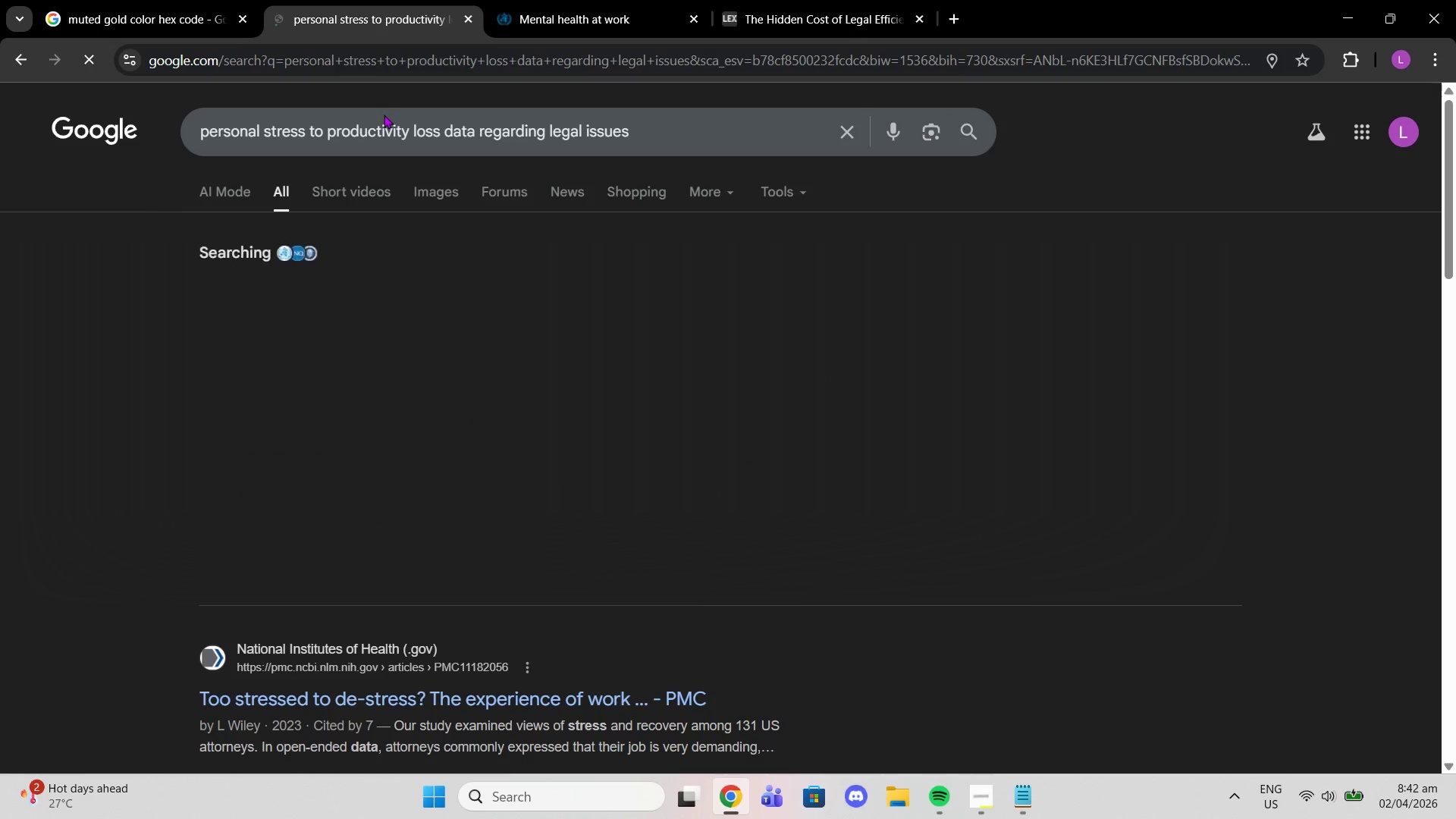 
left_click([289, 555])
 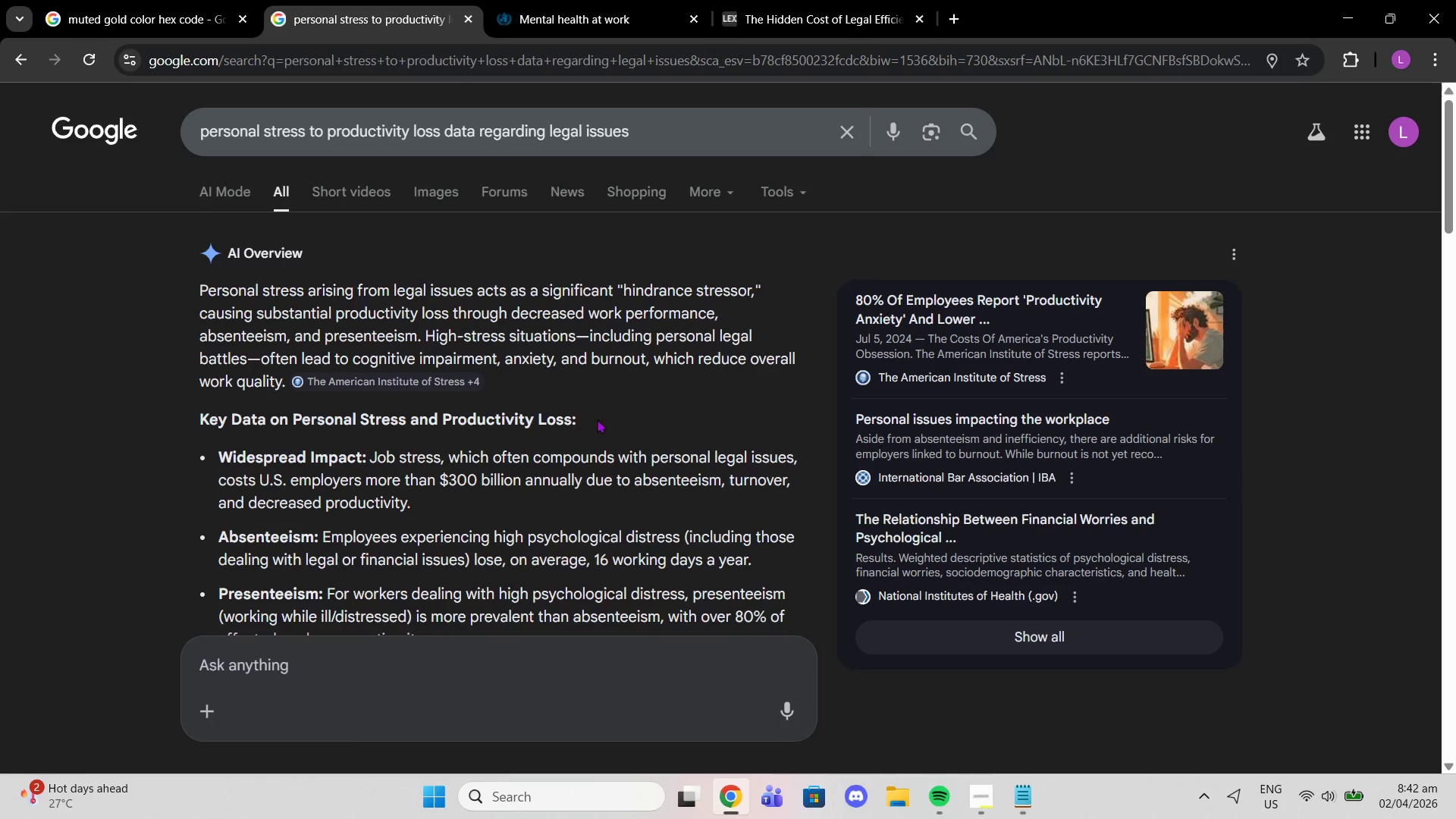 
scroll: coordinate [563, 464], scroll_direction: down, amount: 2.0
 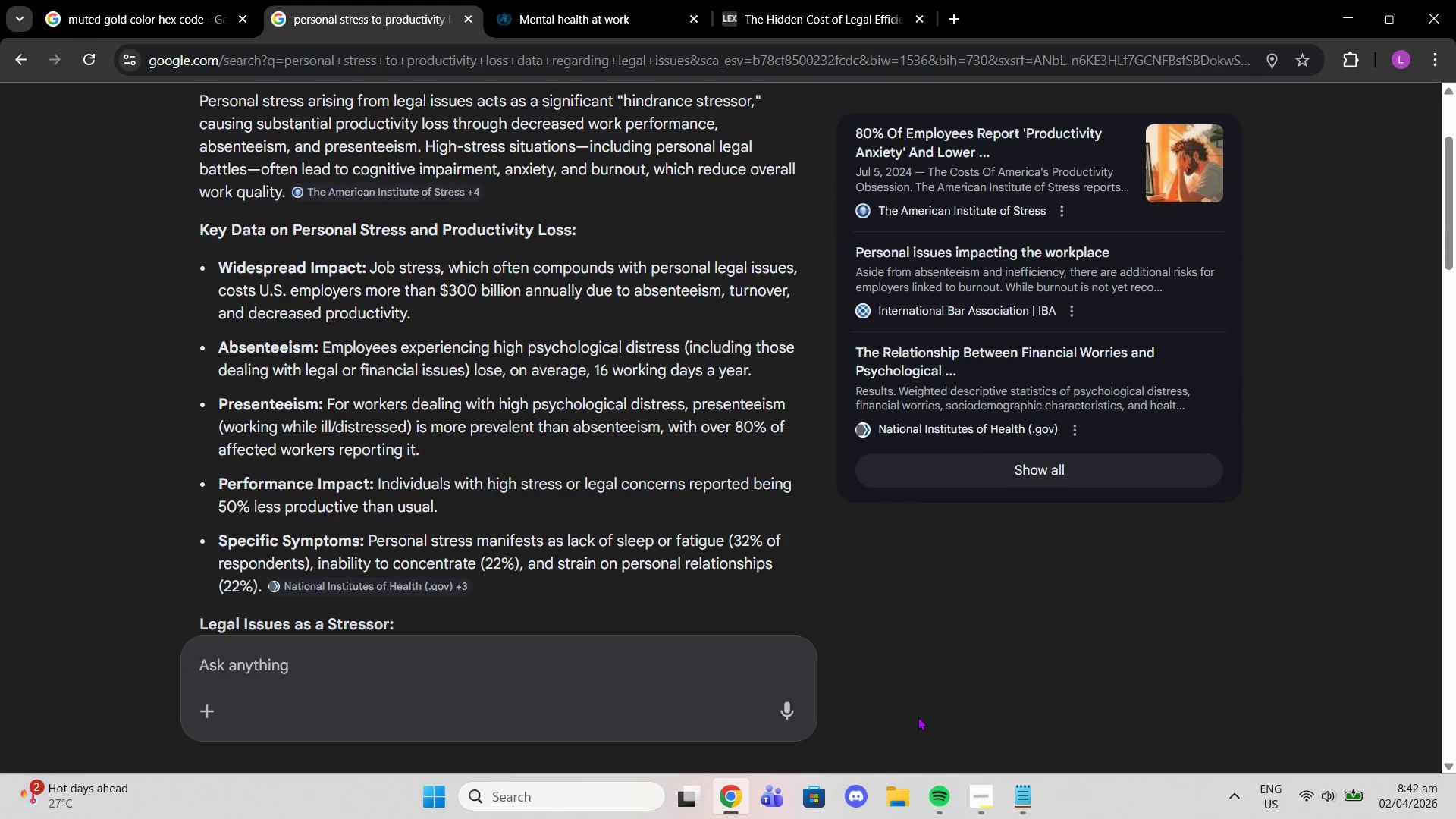 
left_click([984, 789])